 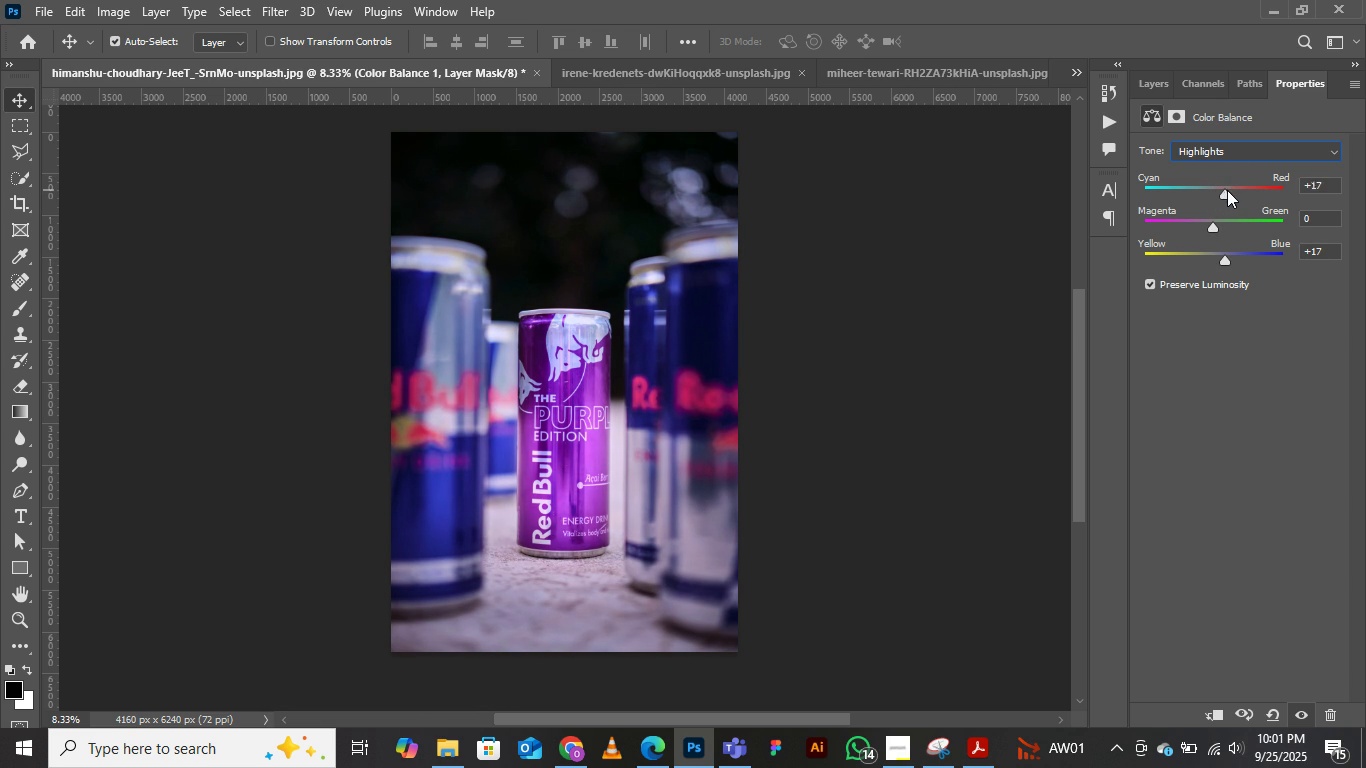 
left_click([1227, 191])
 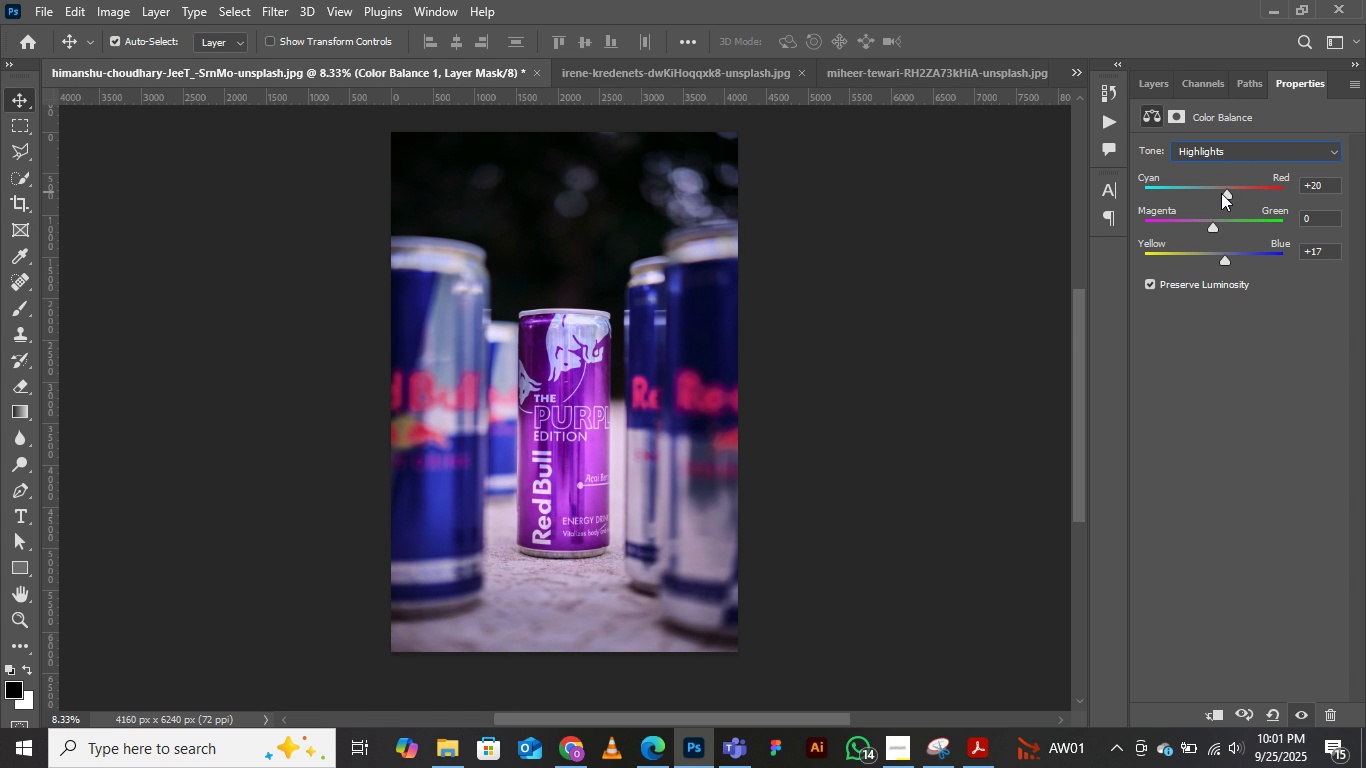 
wait(11.29)
 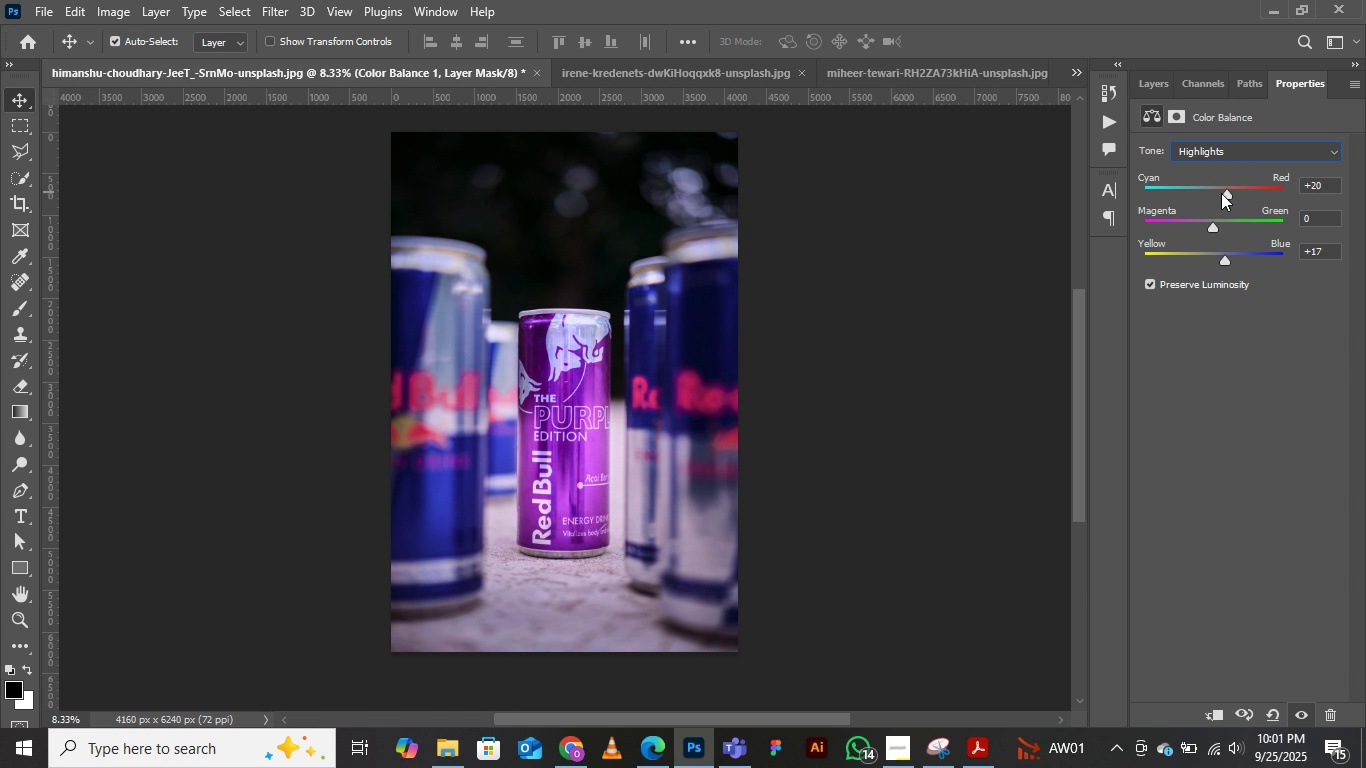 
left_click([1221, 194])
 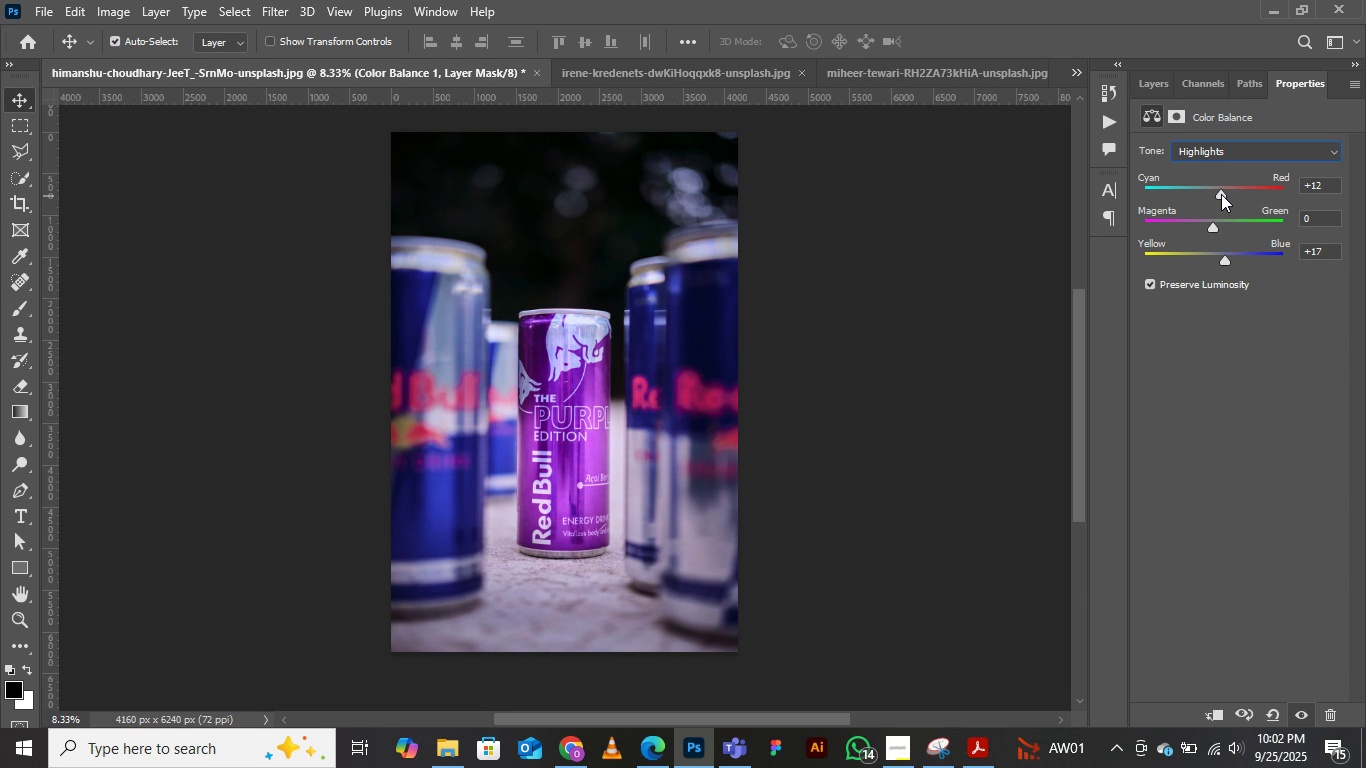 
left_click([1221, 194])
 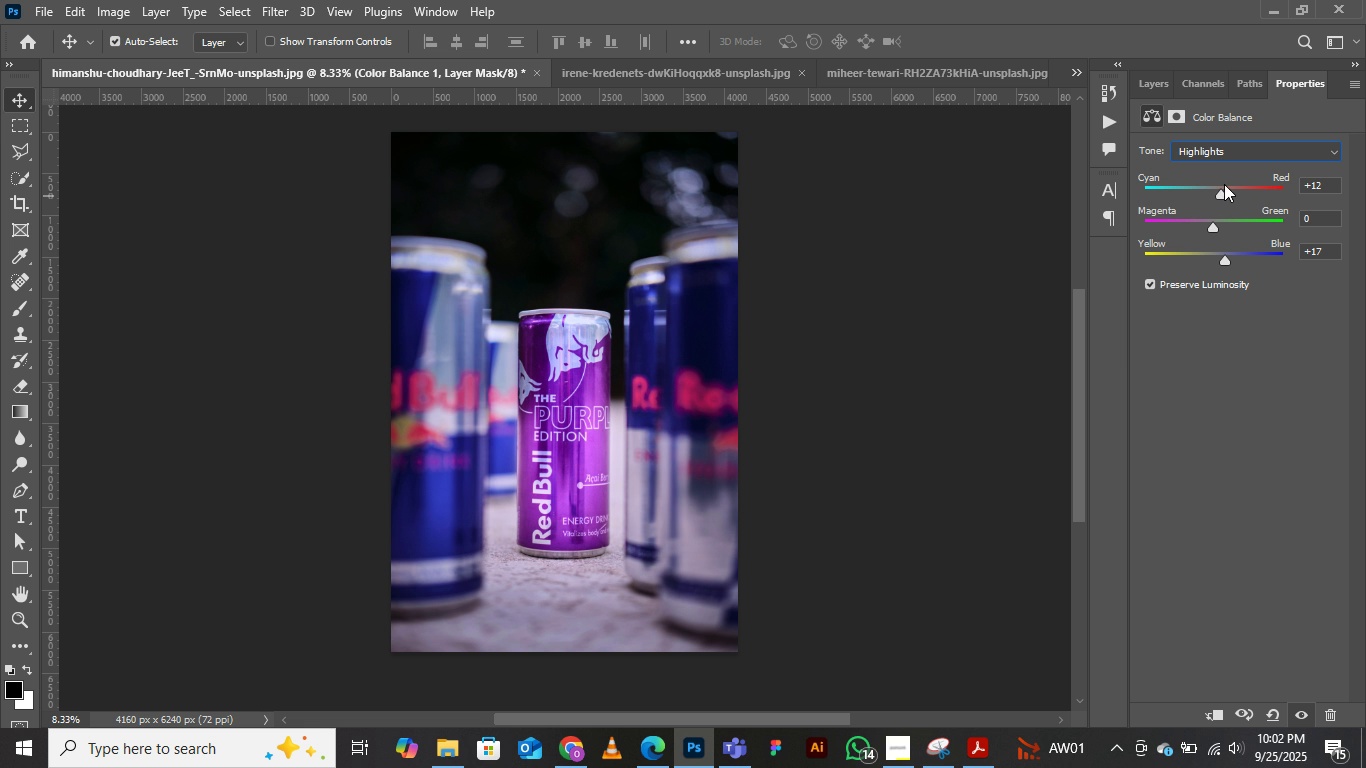 
wait(6.16)
 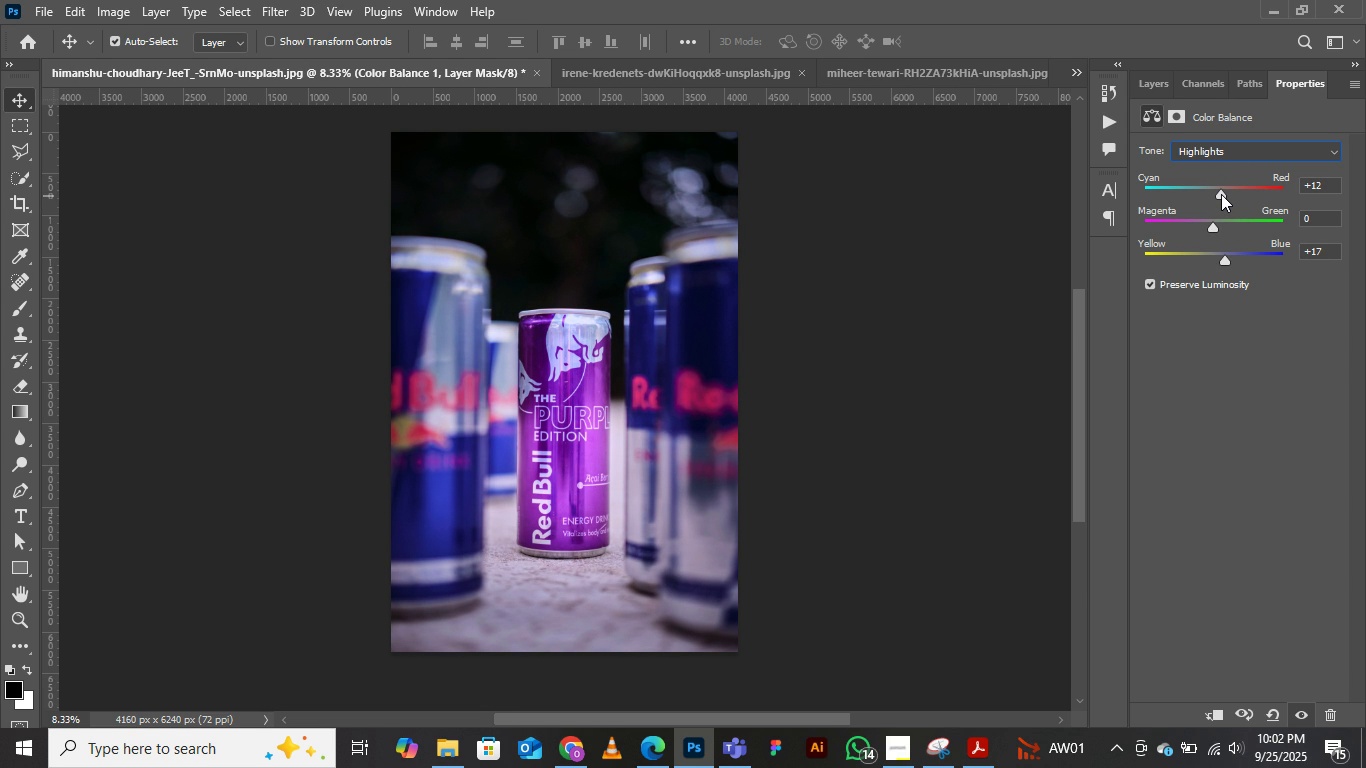 
left_click([1225, 151])
 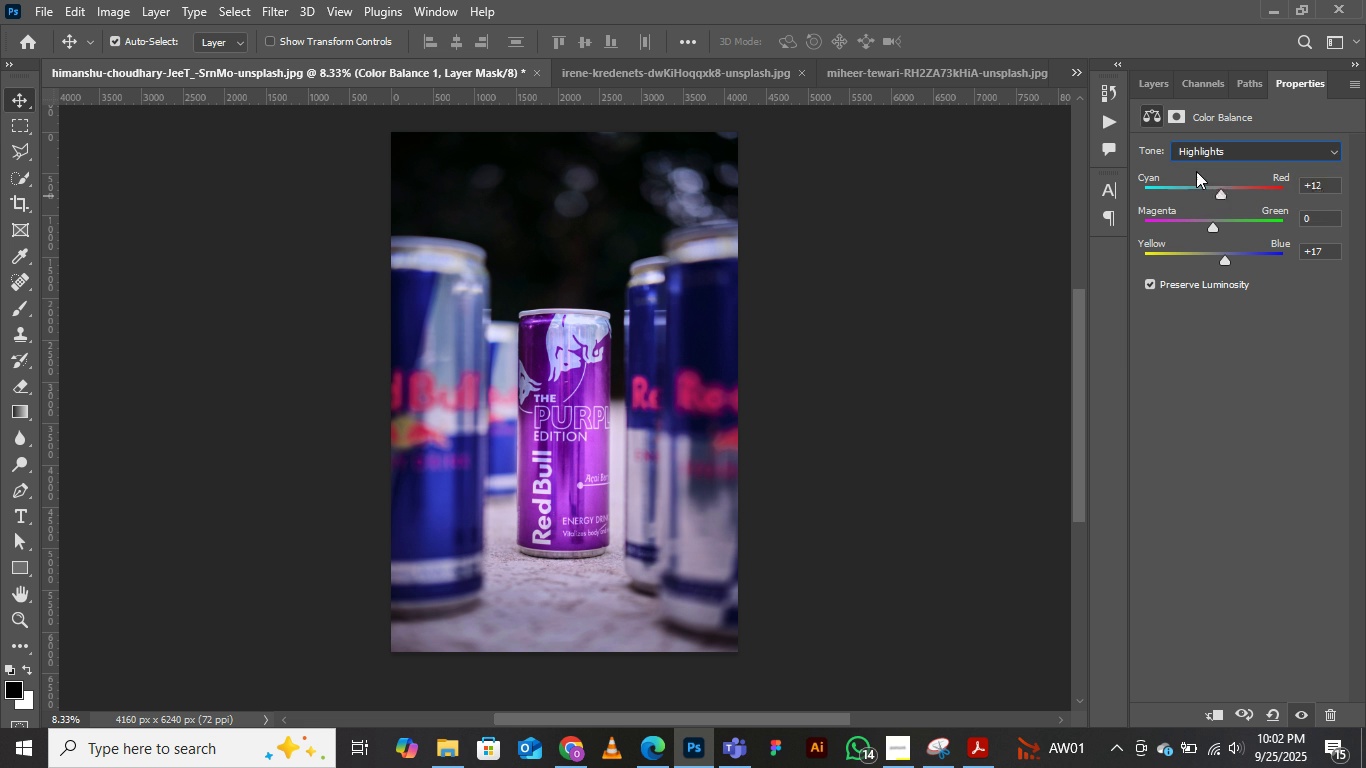 
left_click([1196, 171])
 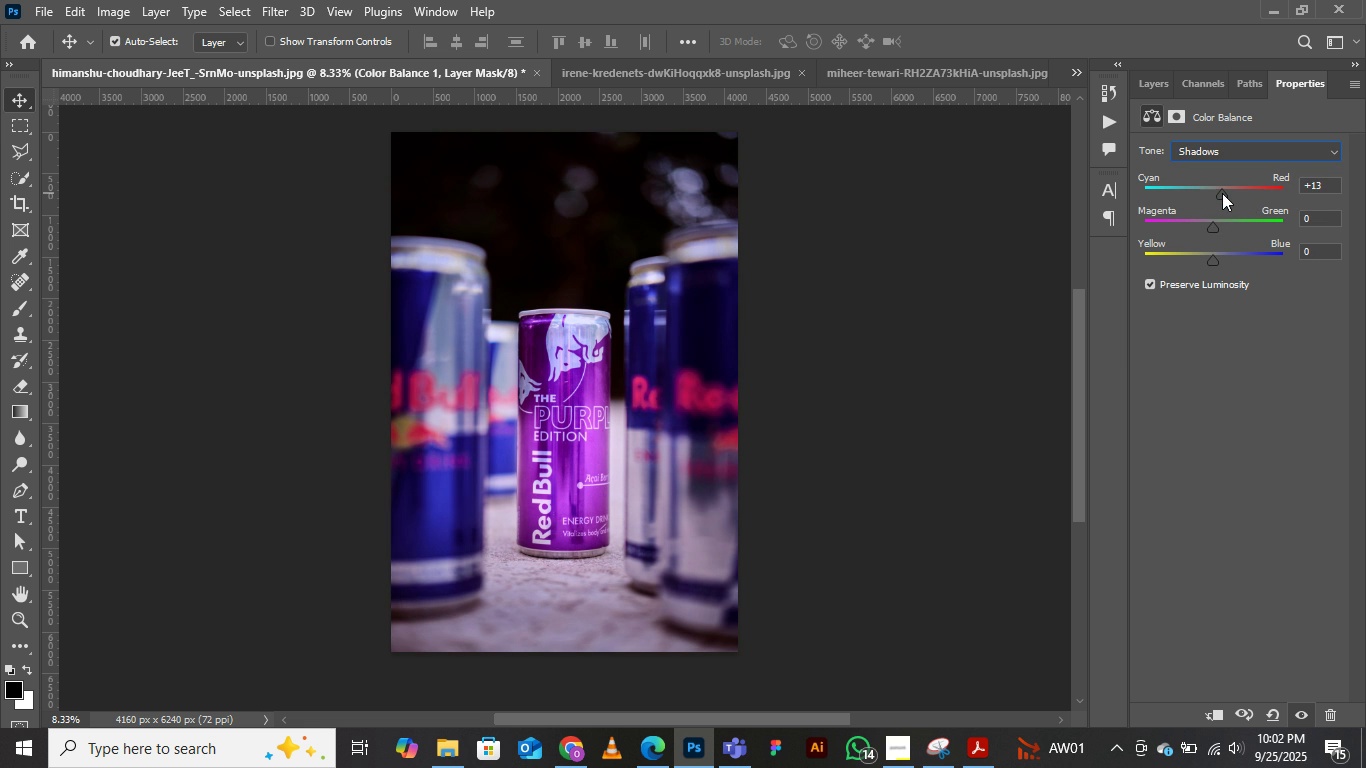 
wait(5.26)
 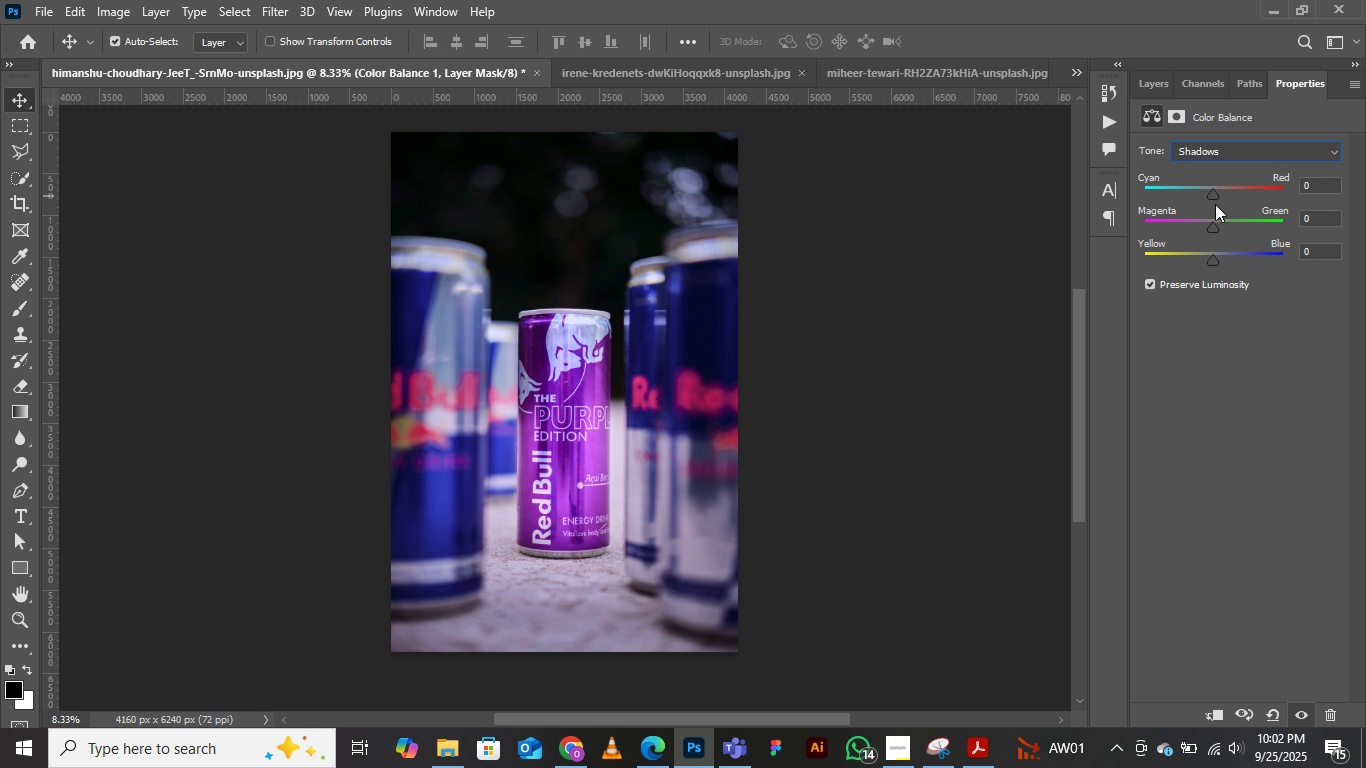 
left_click([1222, 193])
 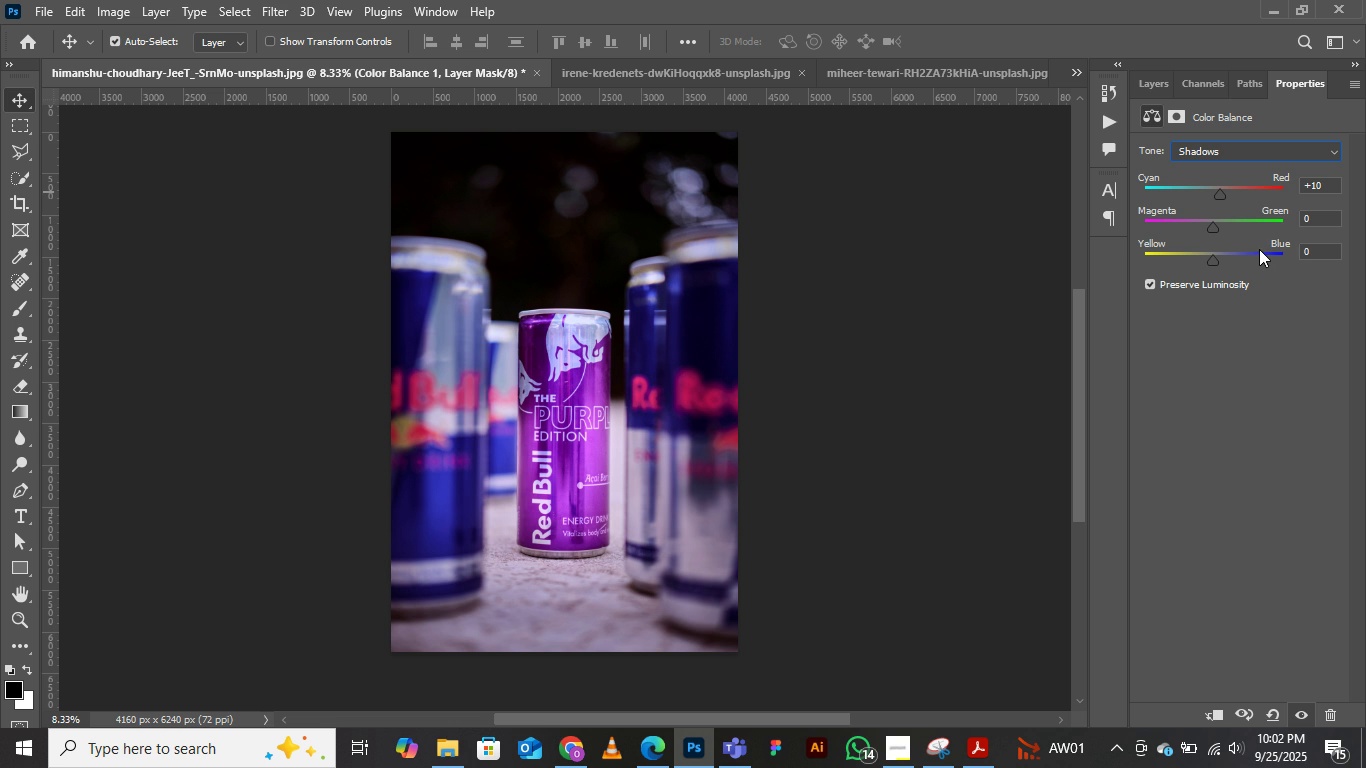 
wait(27.99)
 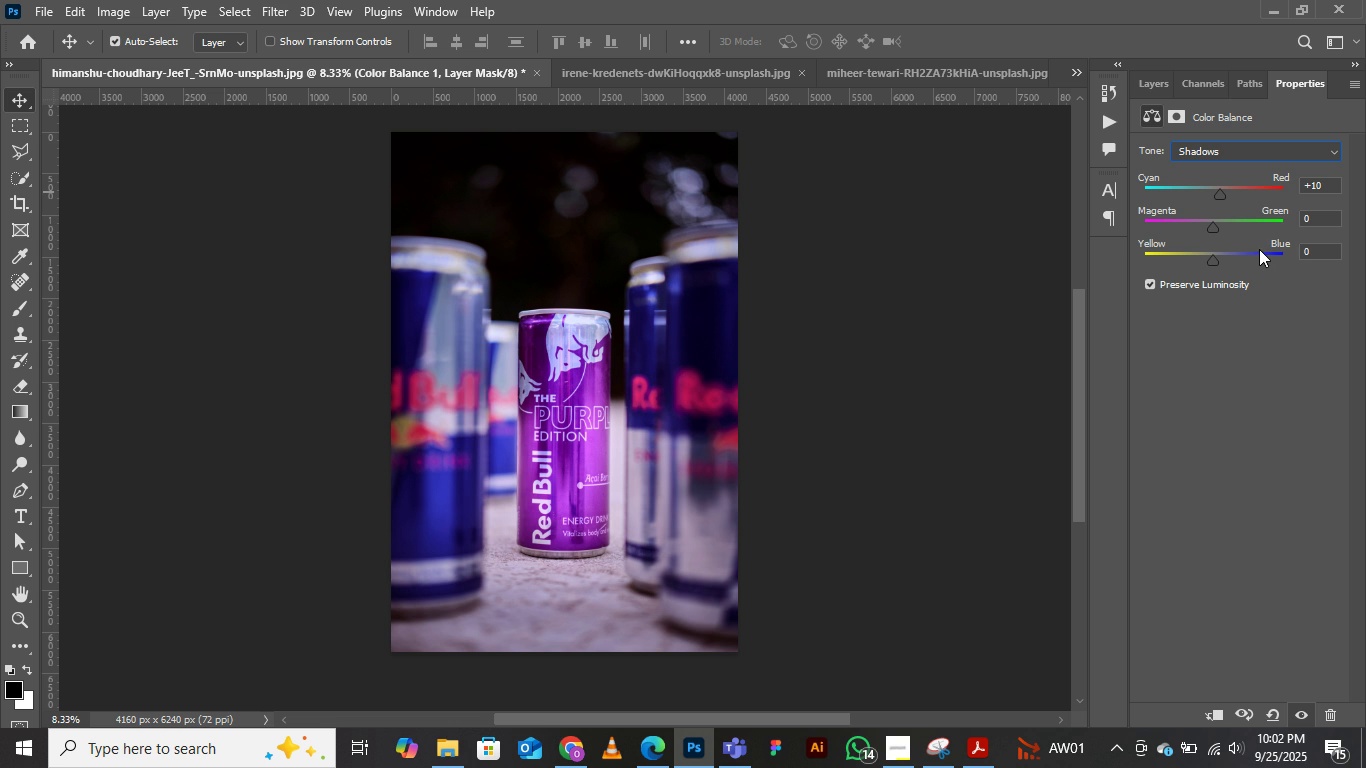 
mouse_move([1223, 203])
 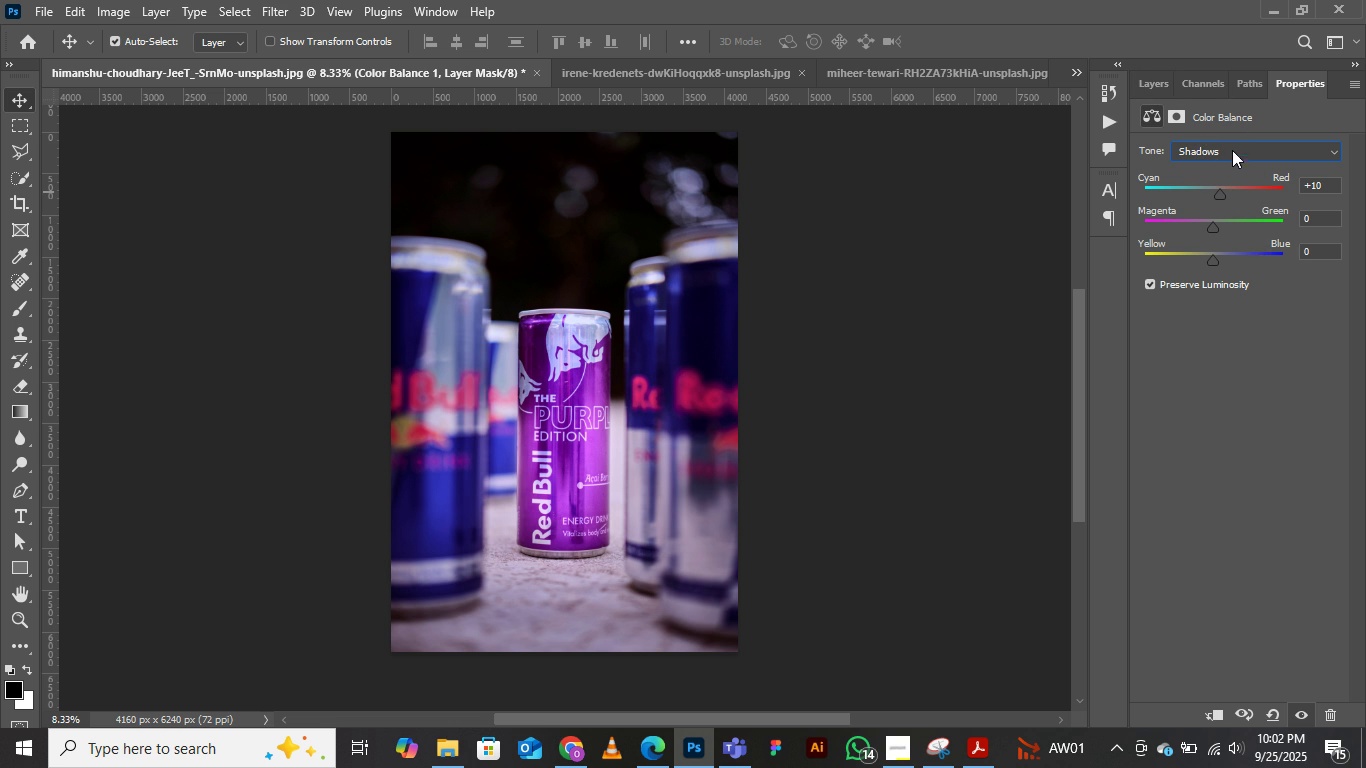 
left_click([1232, 150])
 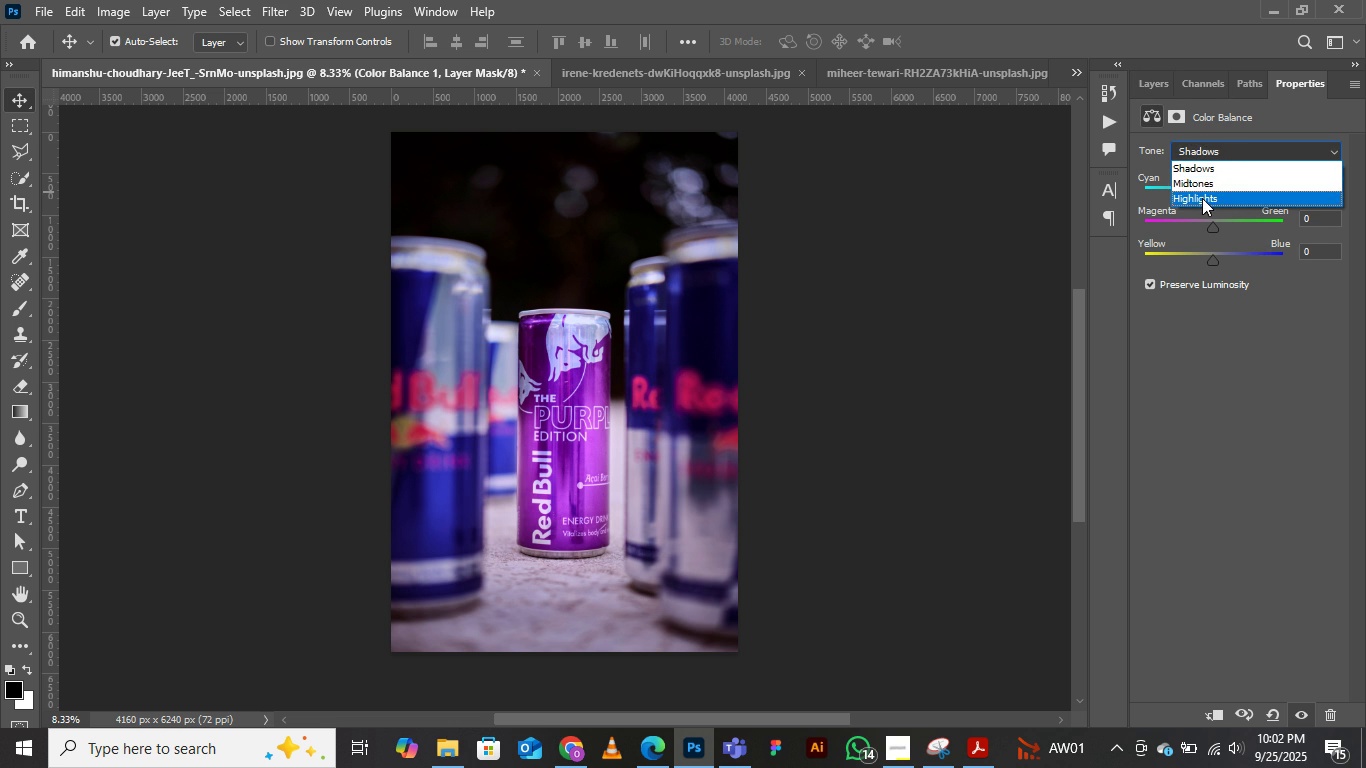 
left_click([1202, 198])
 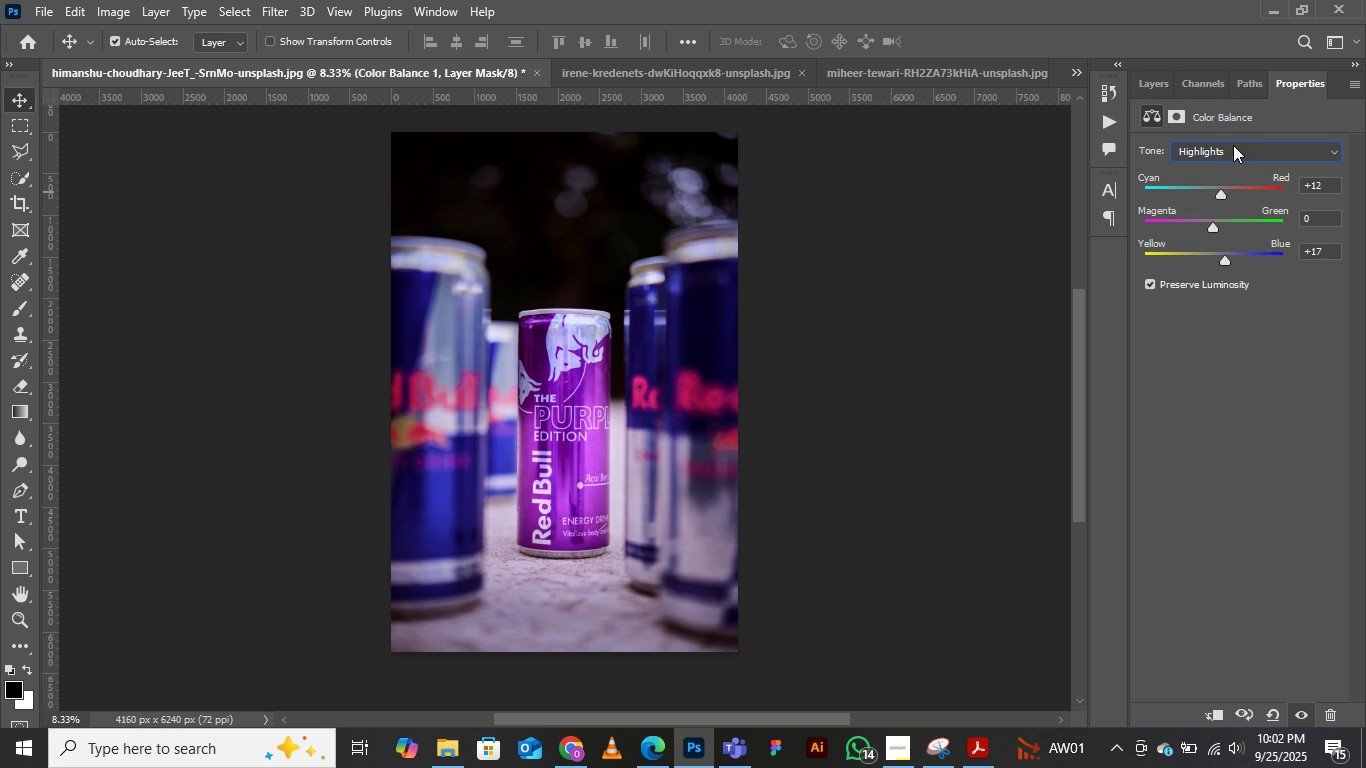 
mouse_move([1214, 131])
 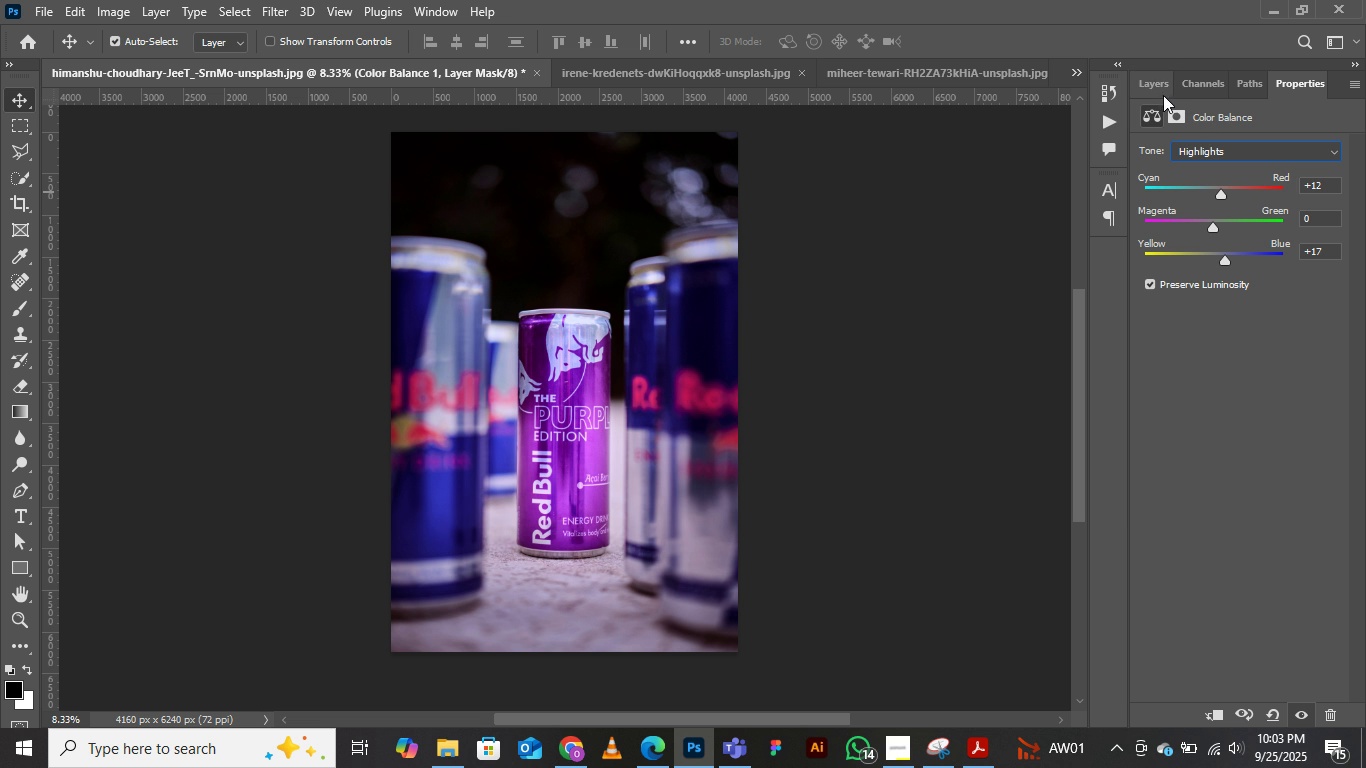 
left_click([1148, 87])
 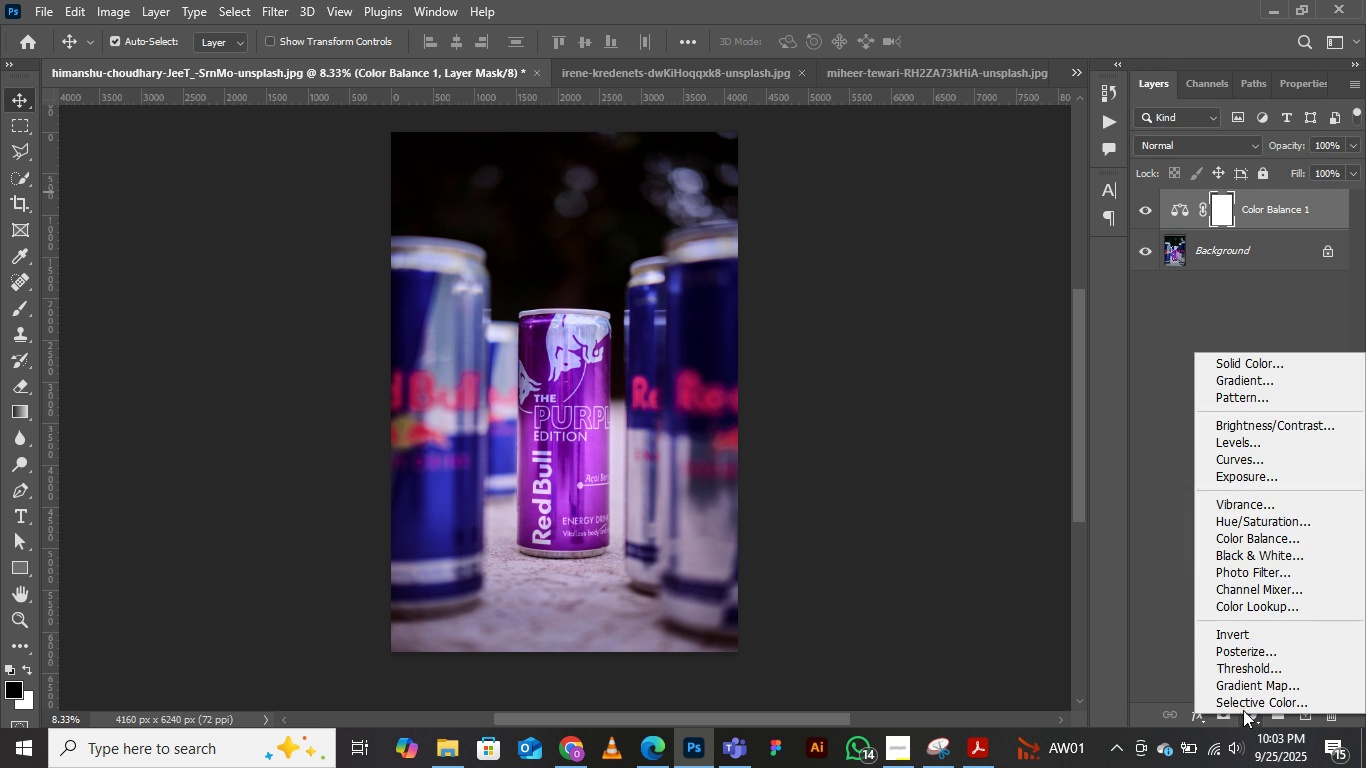 
left_click([1247, 522])
 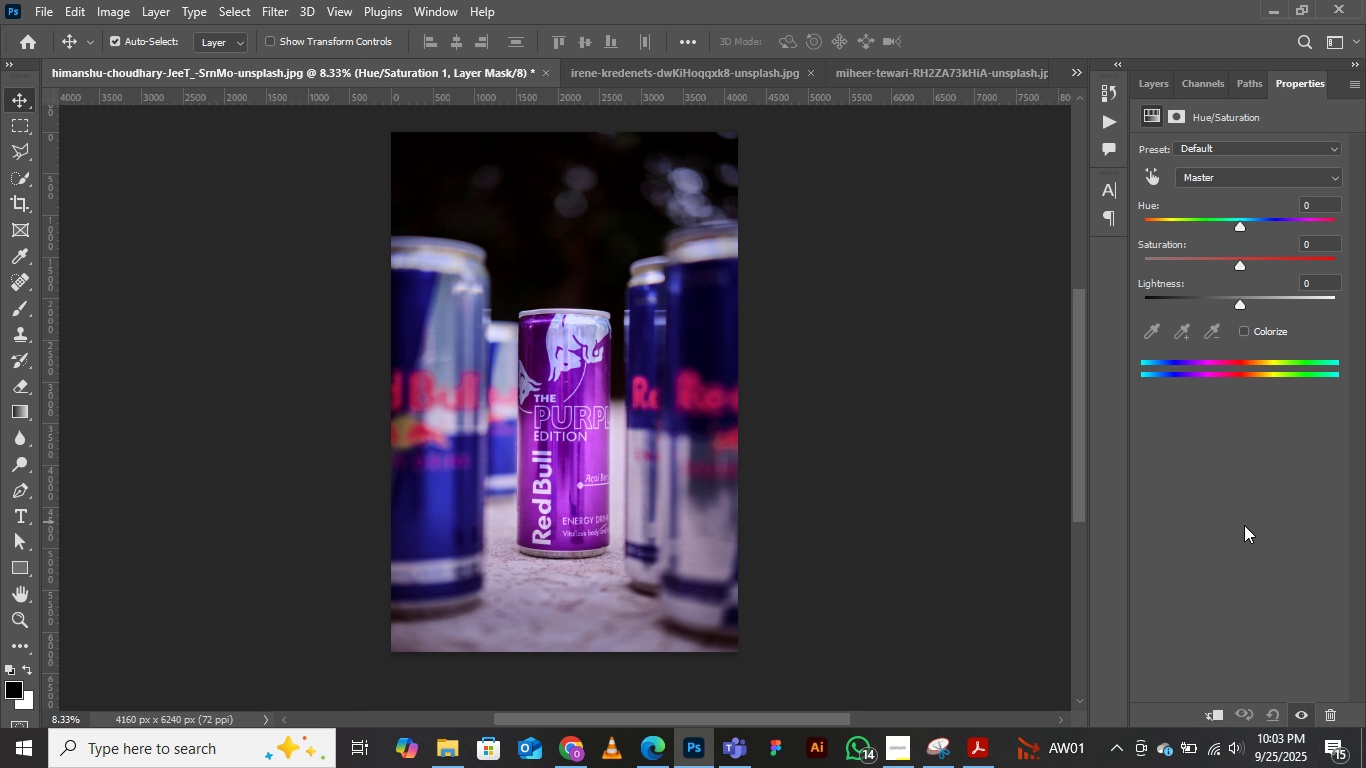 
wait(11.2)
 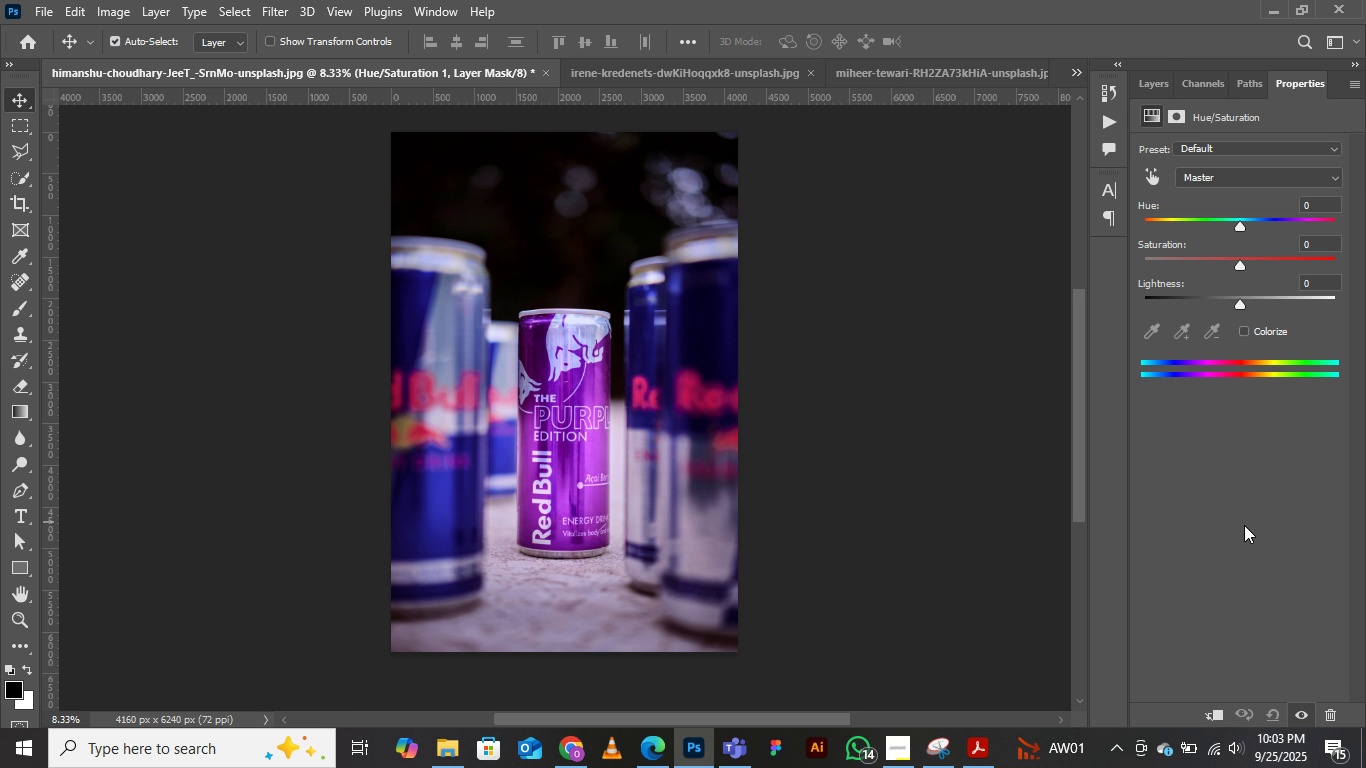 
left_click([1217, 170])
 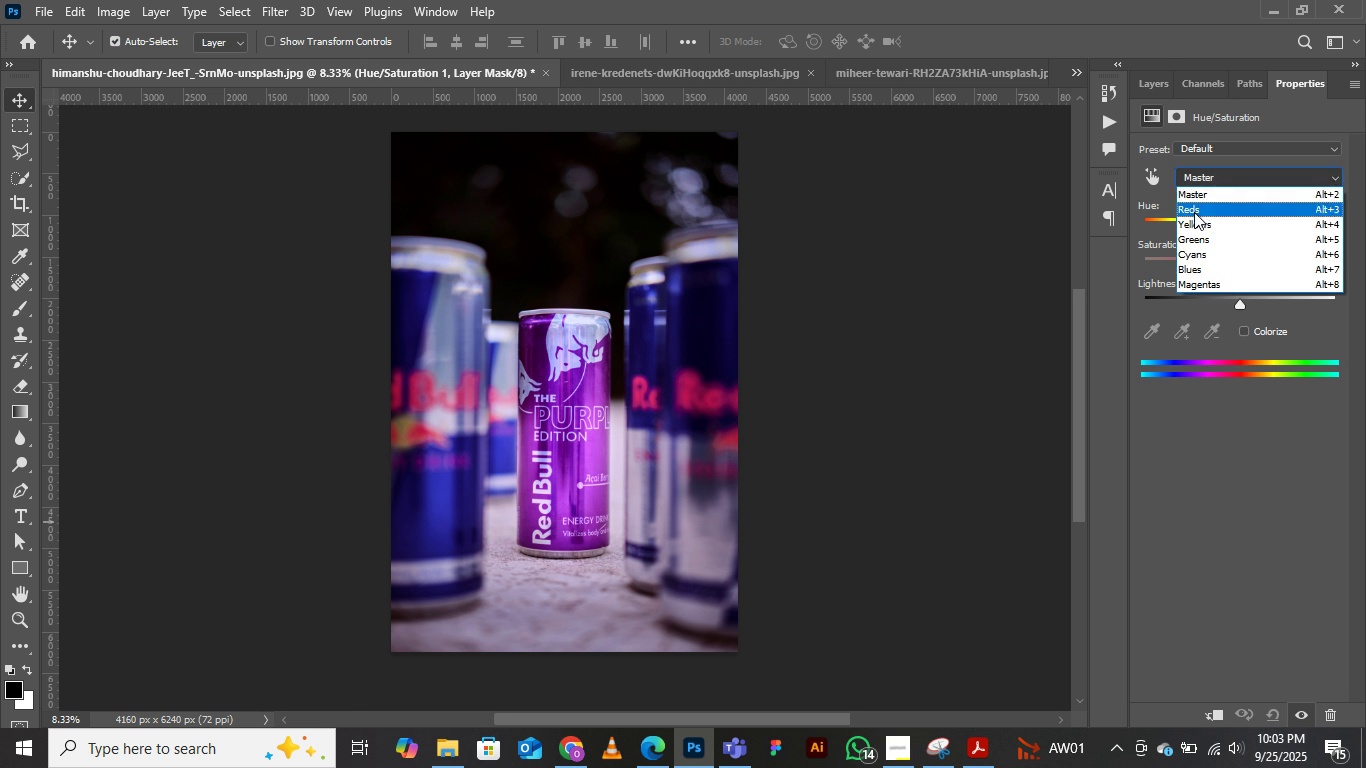 
left_click([1194, 211])
 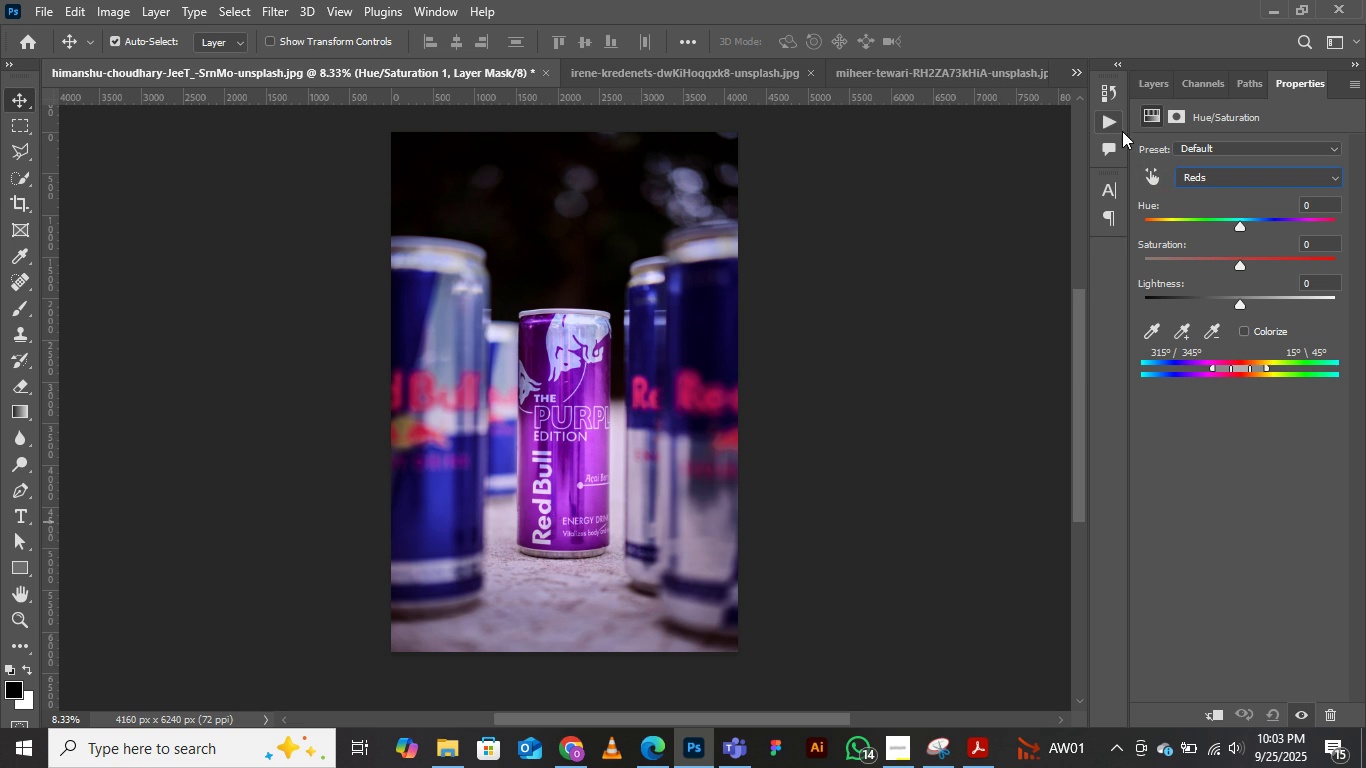 
left_click([1117, 126])